 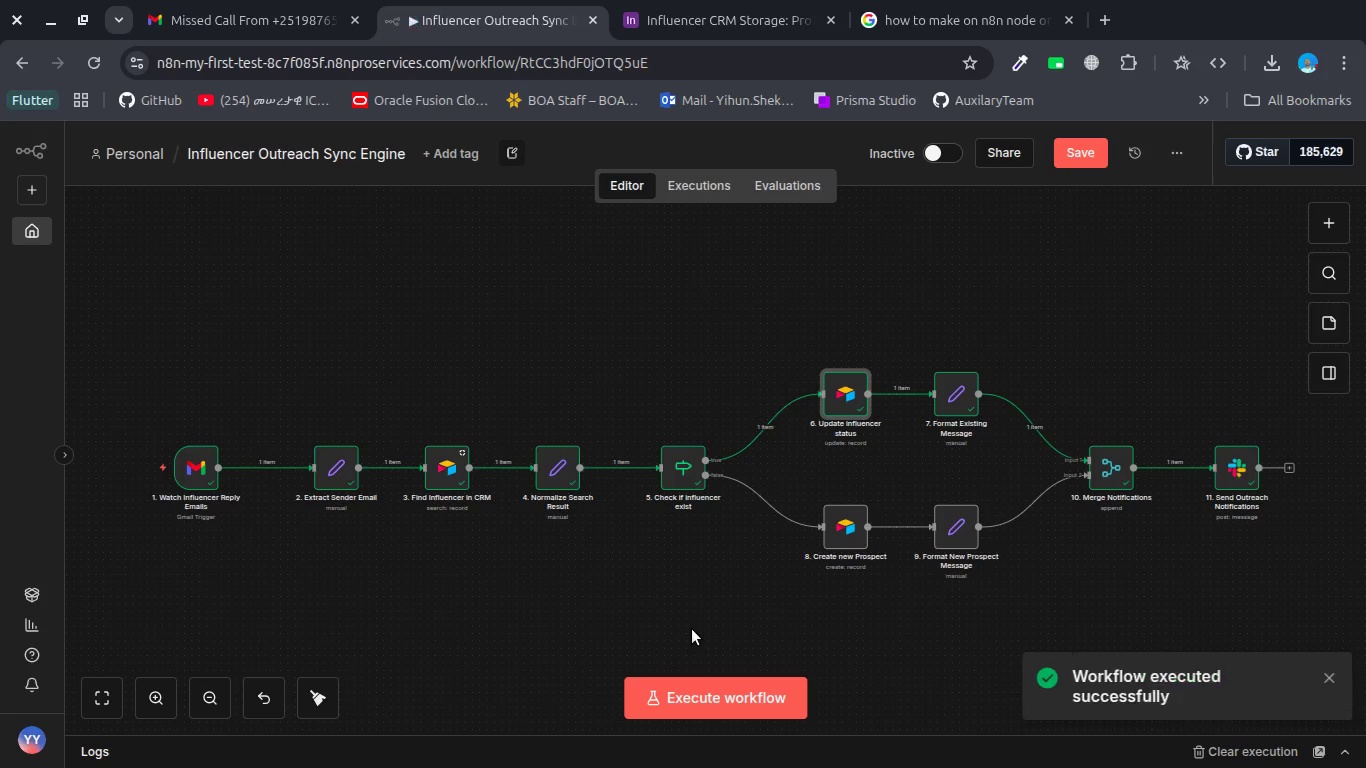 
left_click([716, 16])
 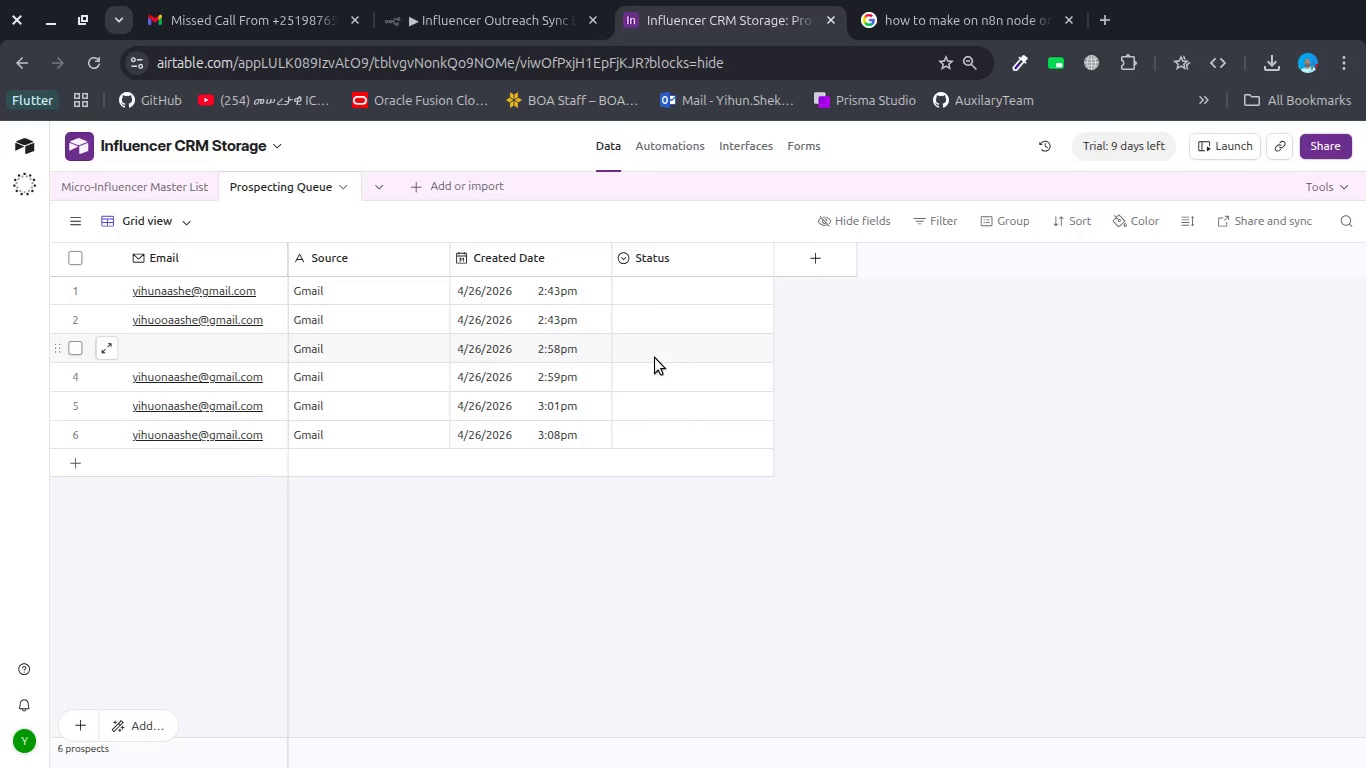 
key(PrintScreen)
 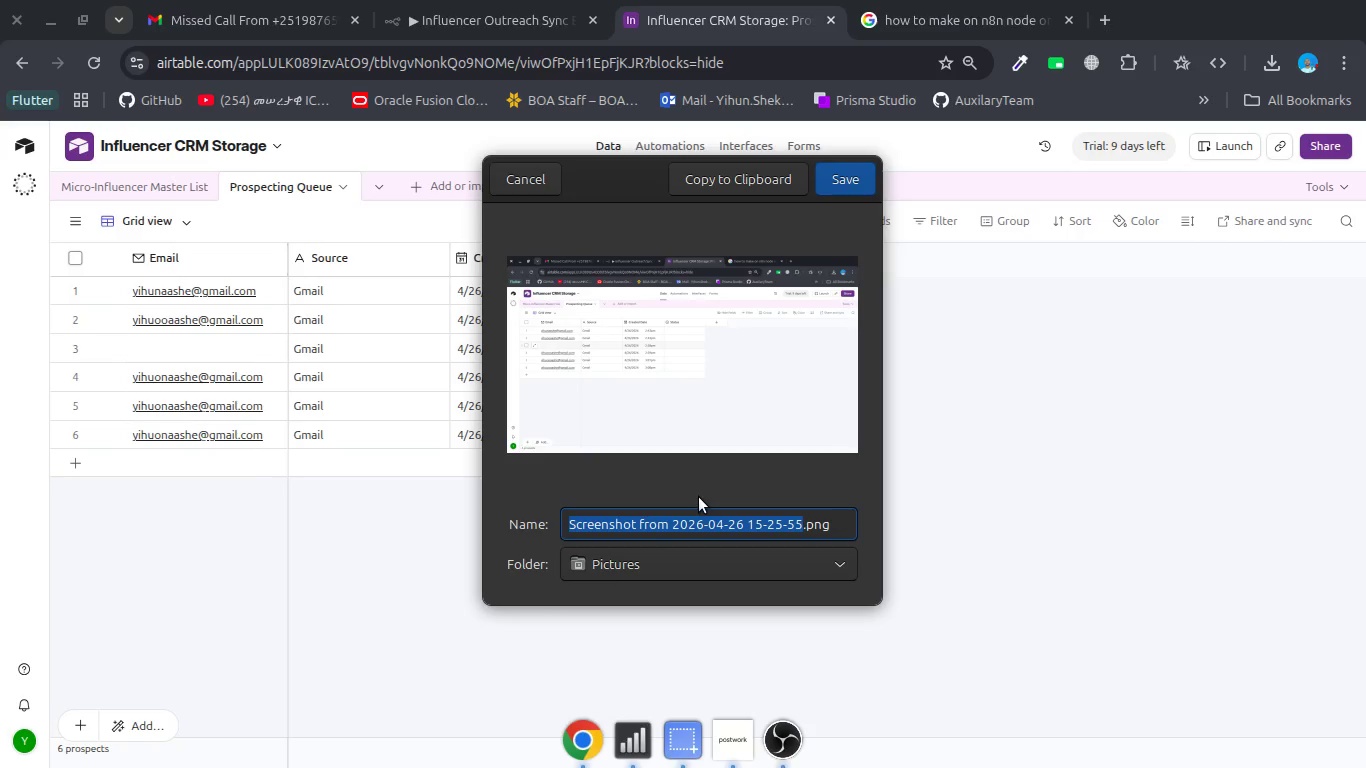 
left_click([713, 557])
 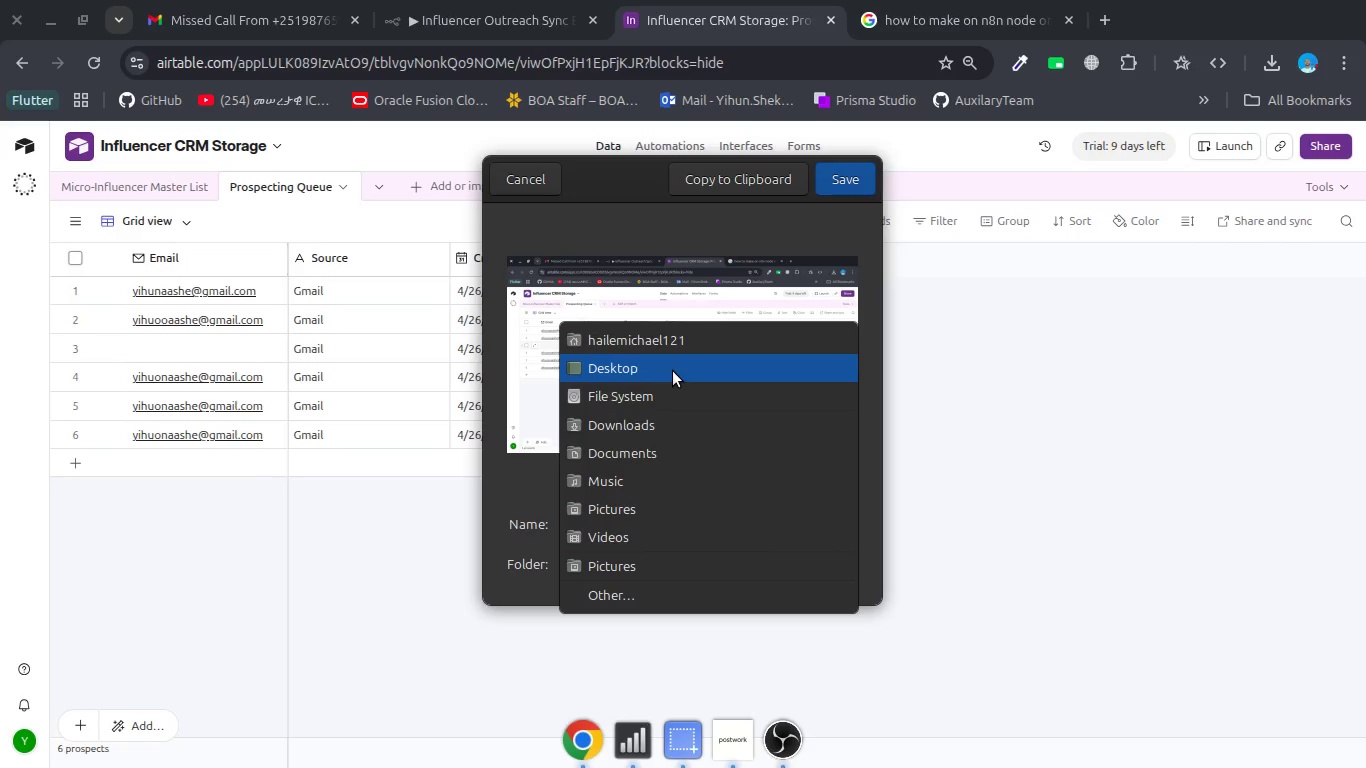 
left_click([673, 371])
 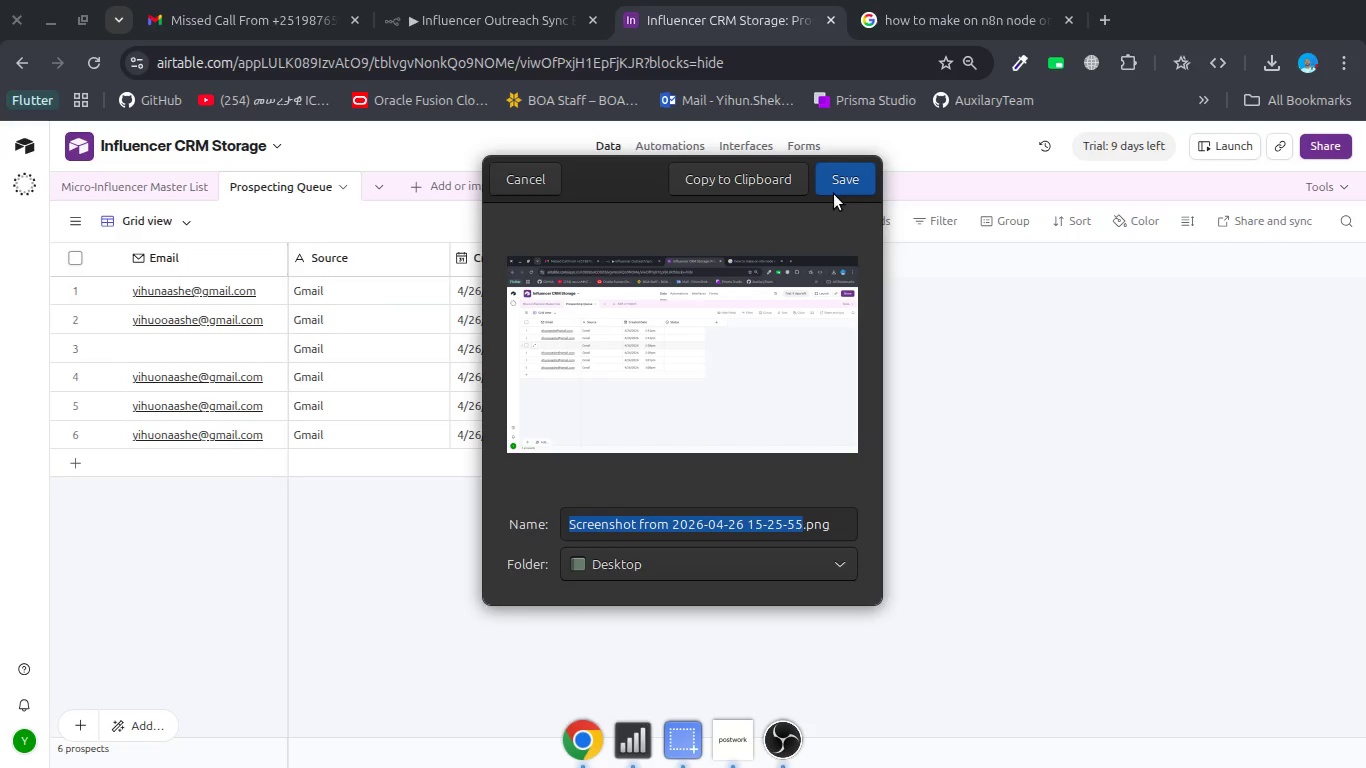 
left_click([834, 194])
 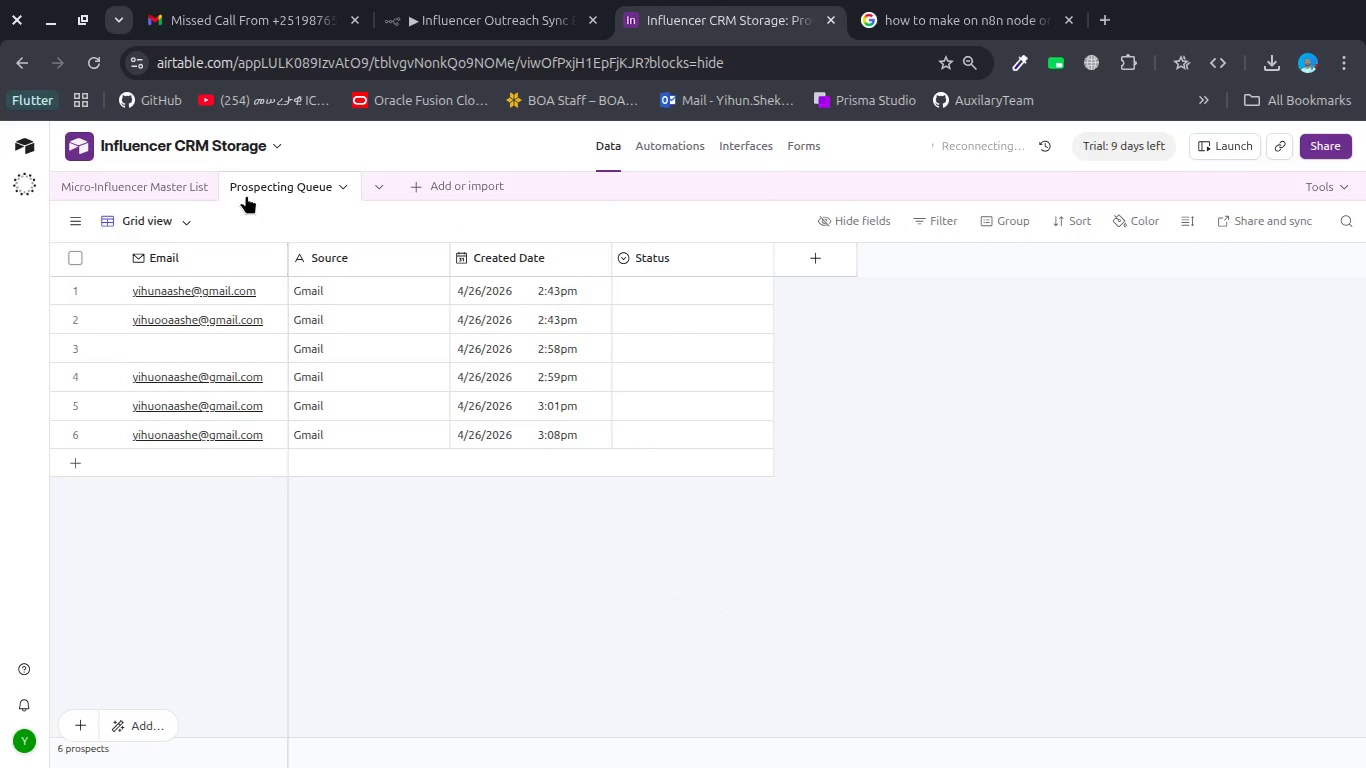 
left_click([155, 189])
 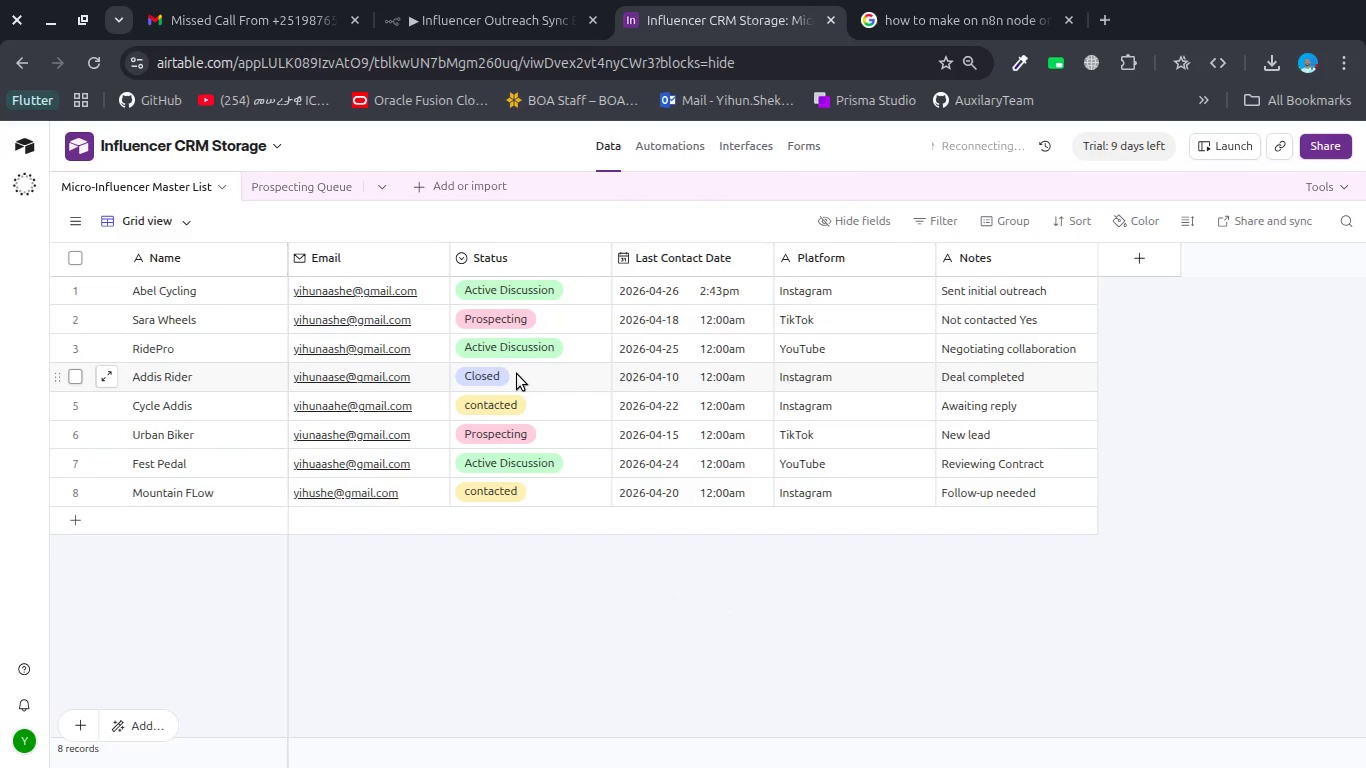 
key(PrintScreen)
 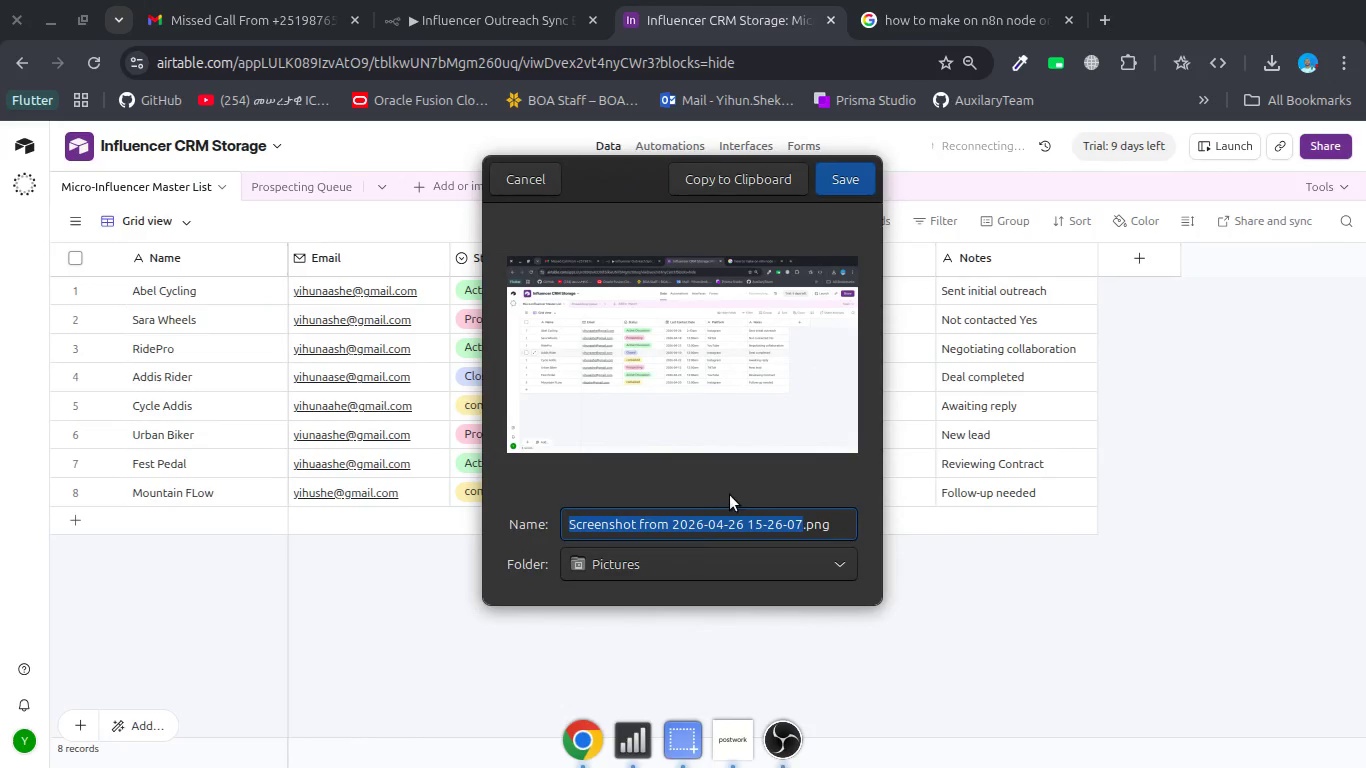 
left_click([741, 563])
 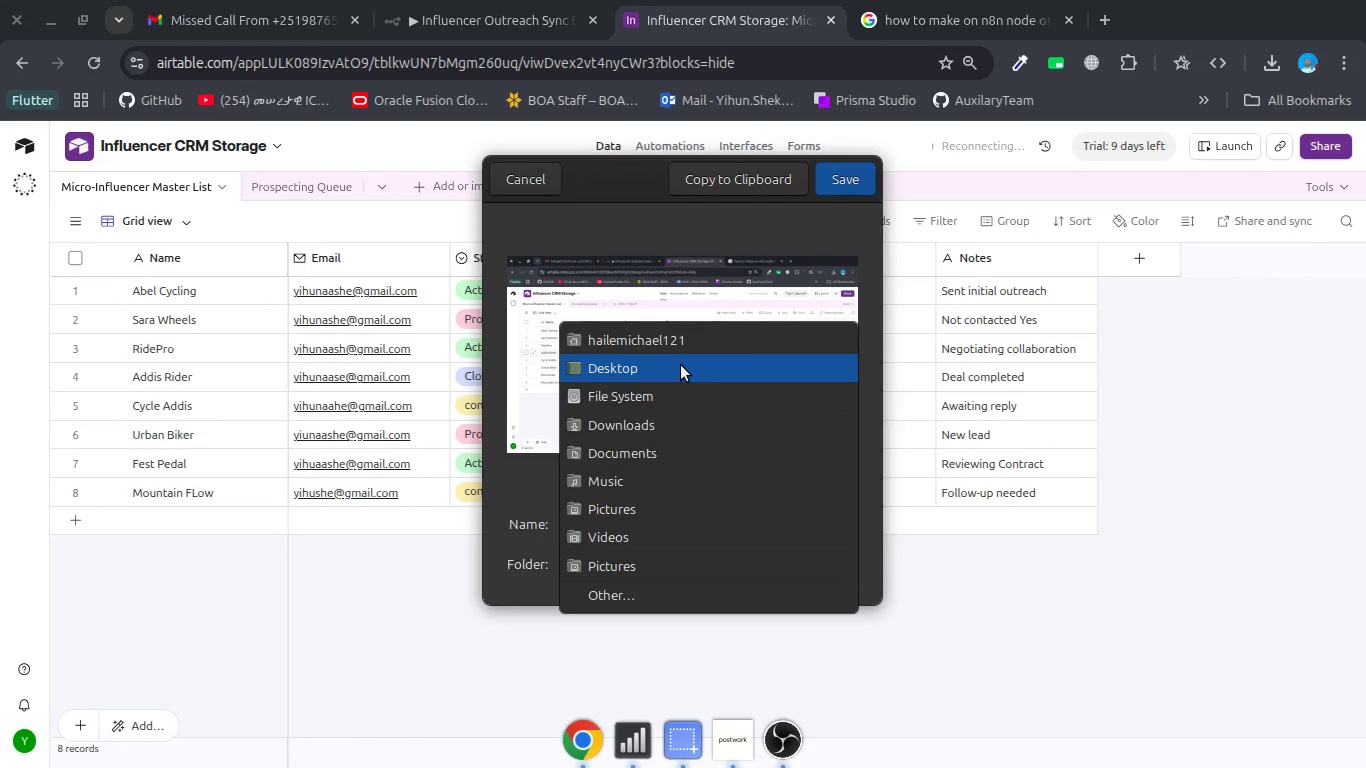 
left_click([681, 365])
 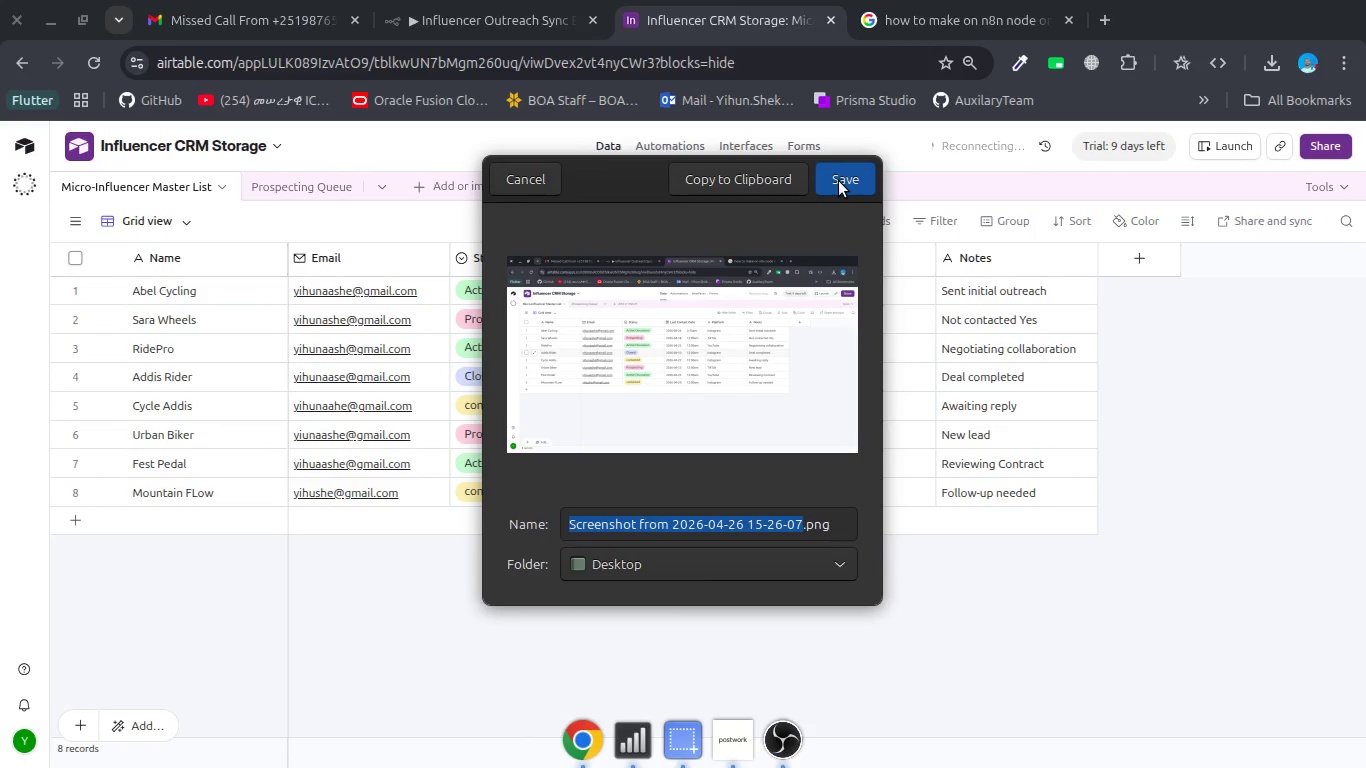 
left_click([839, 181])
 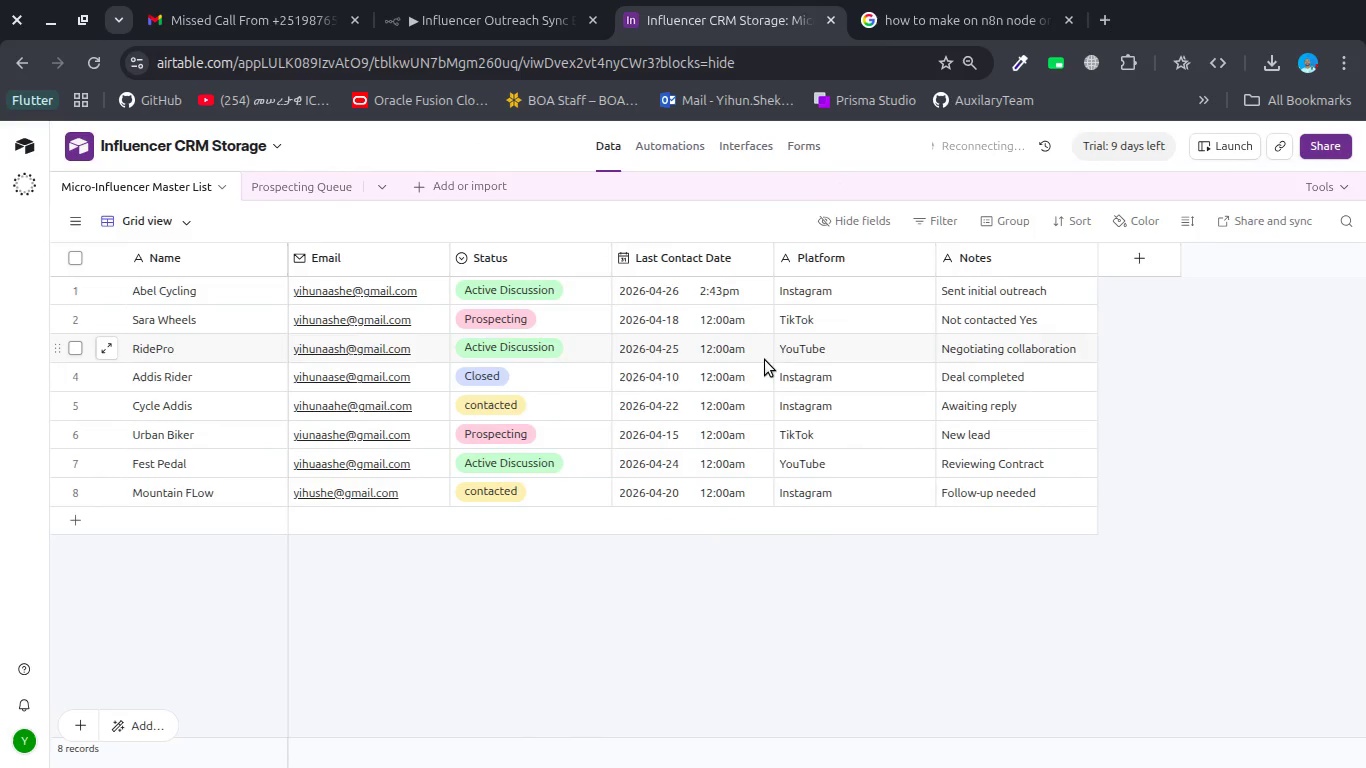 
key(Alt+AltLeft)
 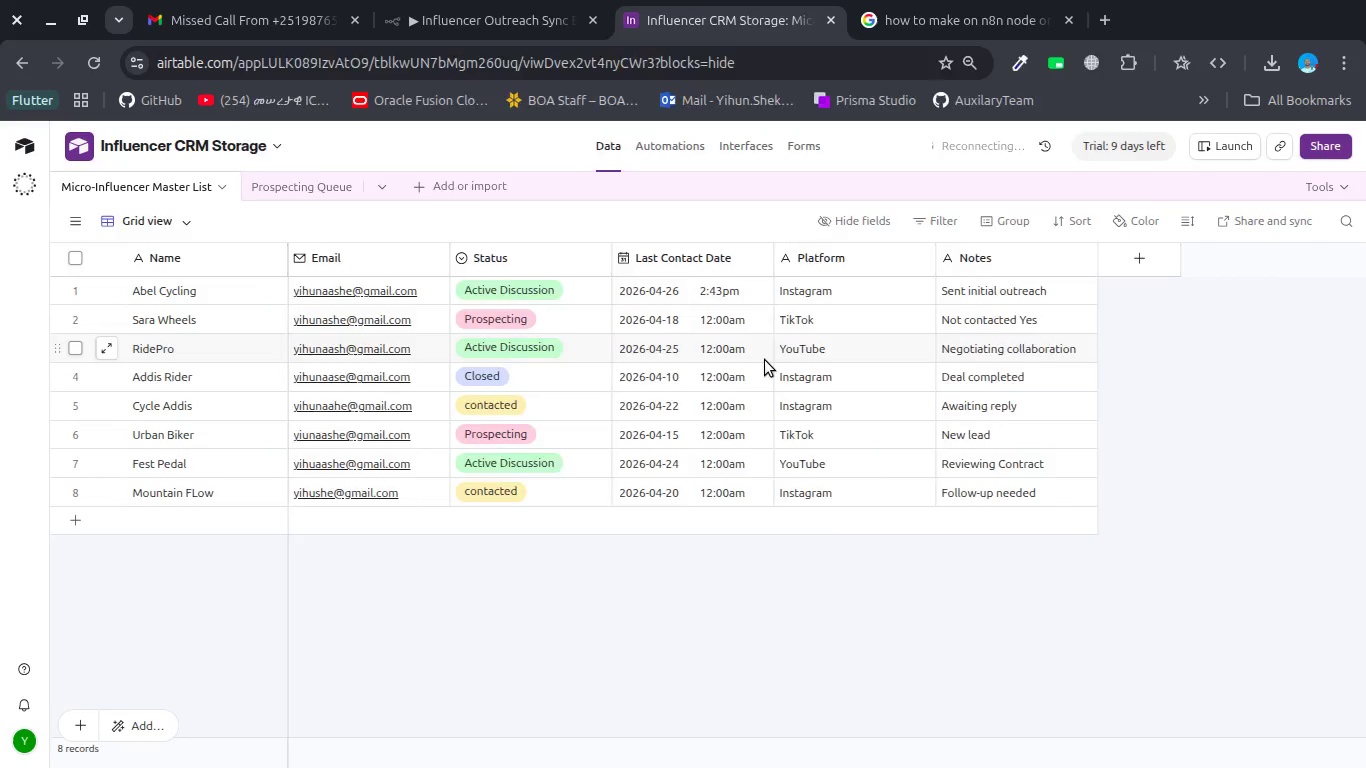 
key(Alt+Tab)